 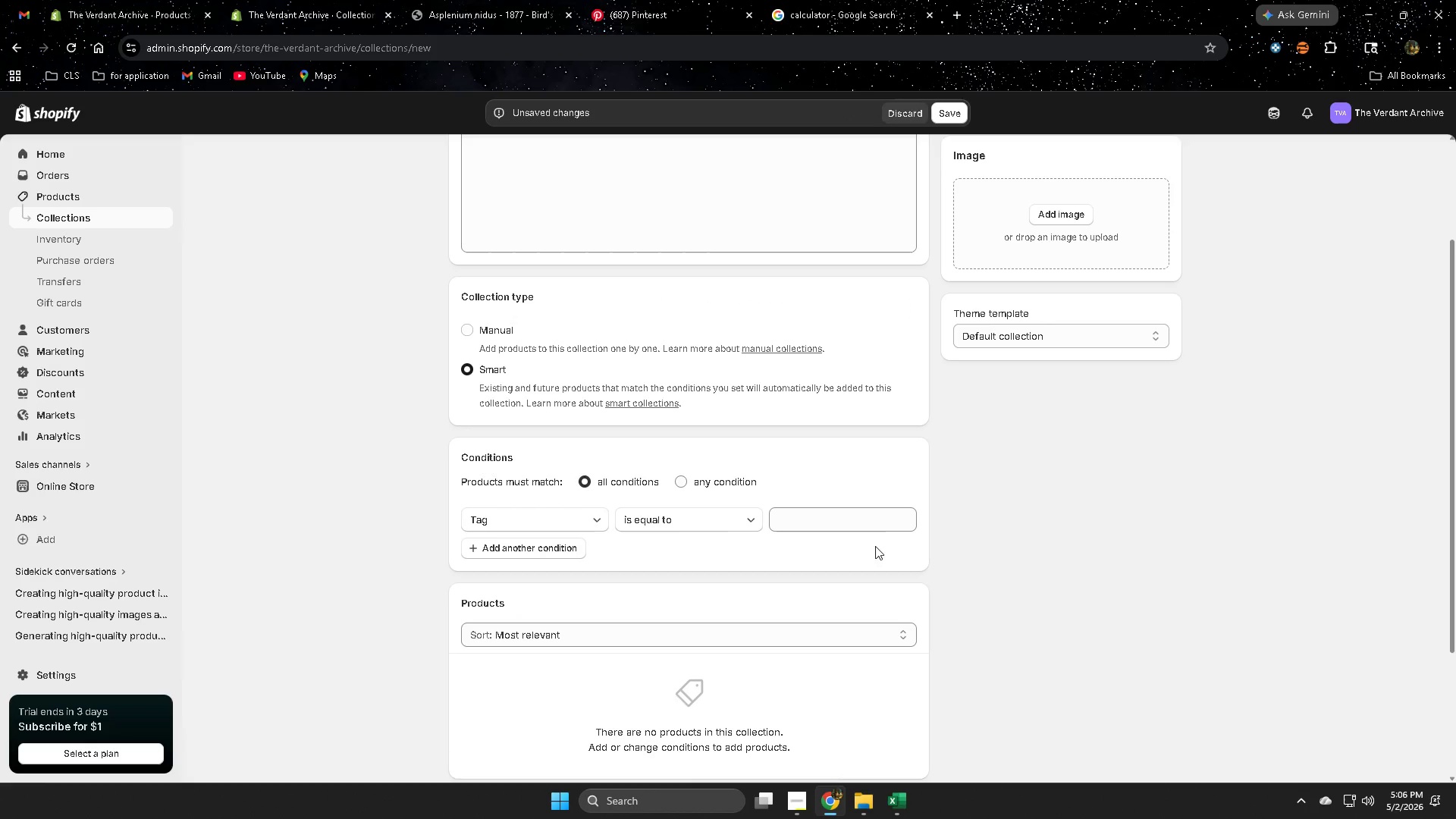 
left_click([842, 573])
 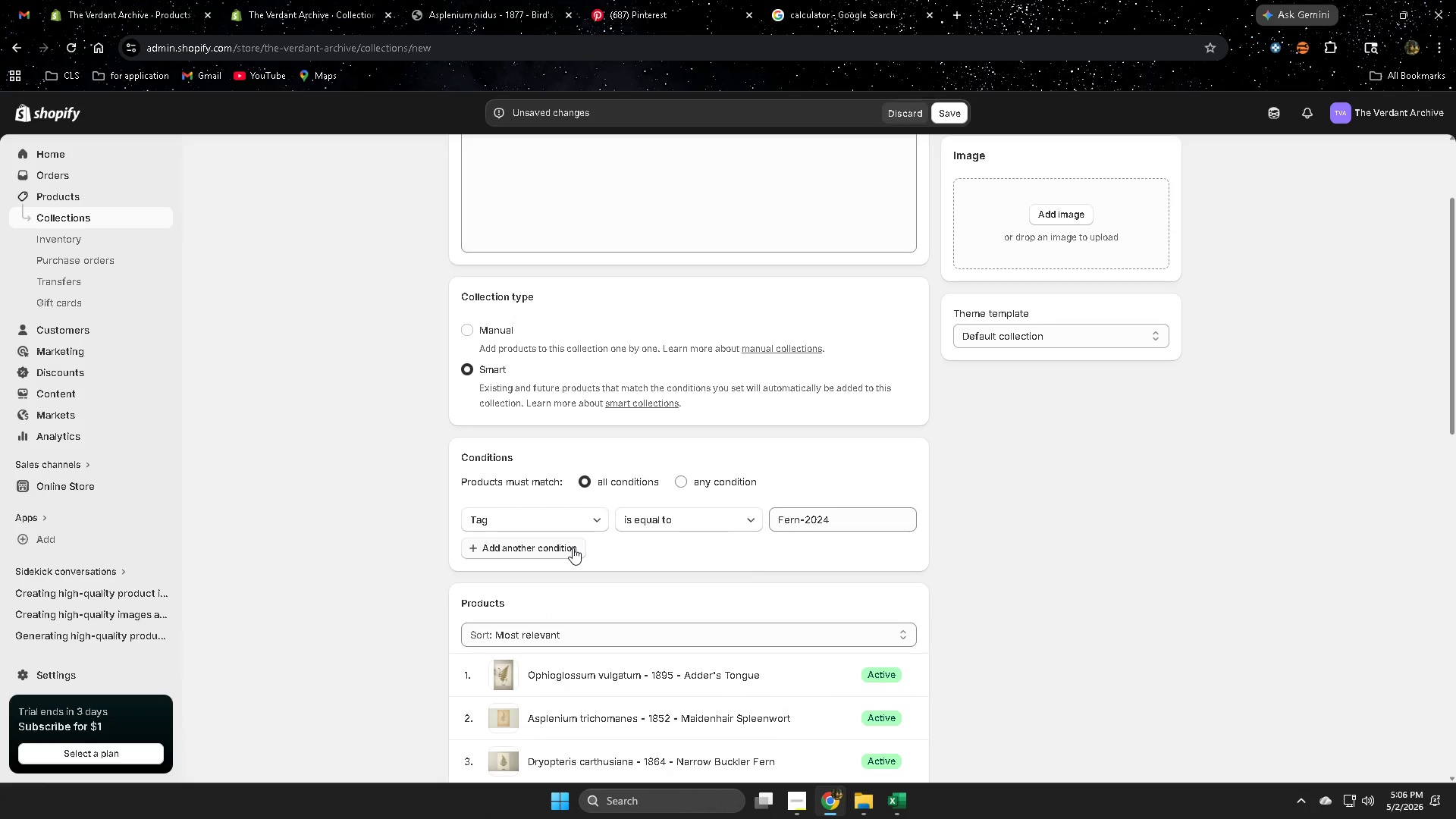 
left_click([573, 548])
 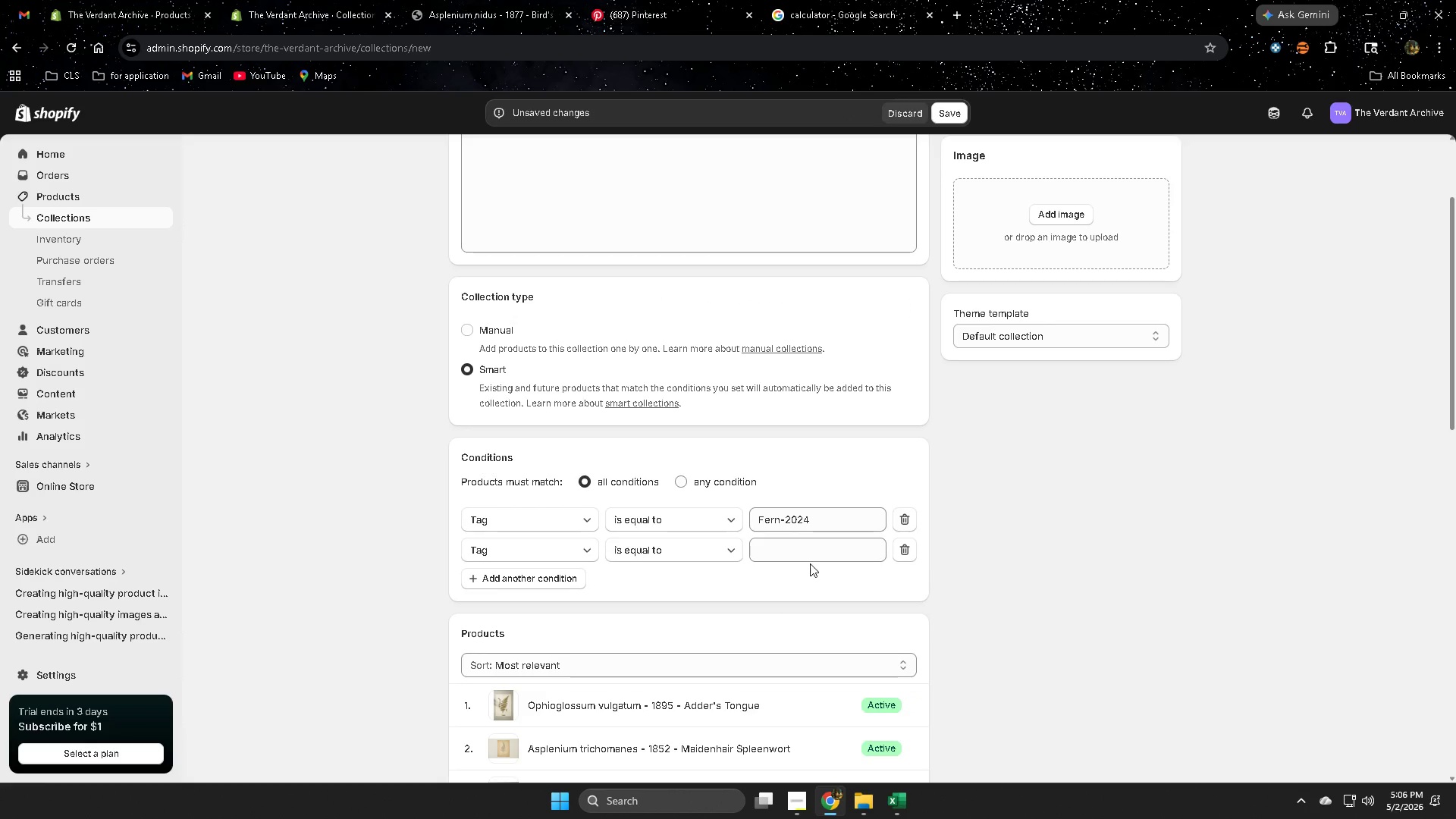 
left_click([802, 551])
 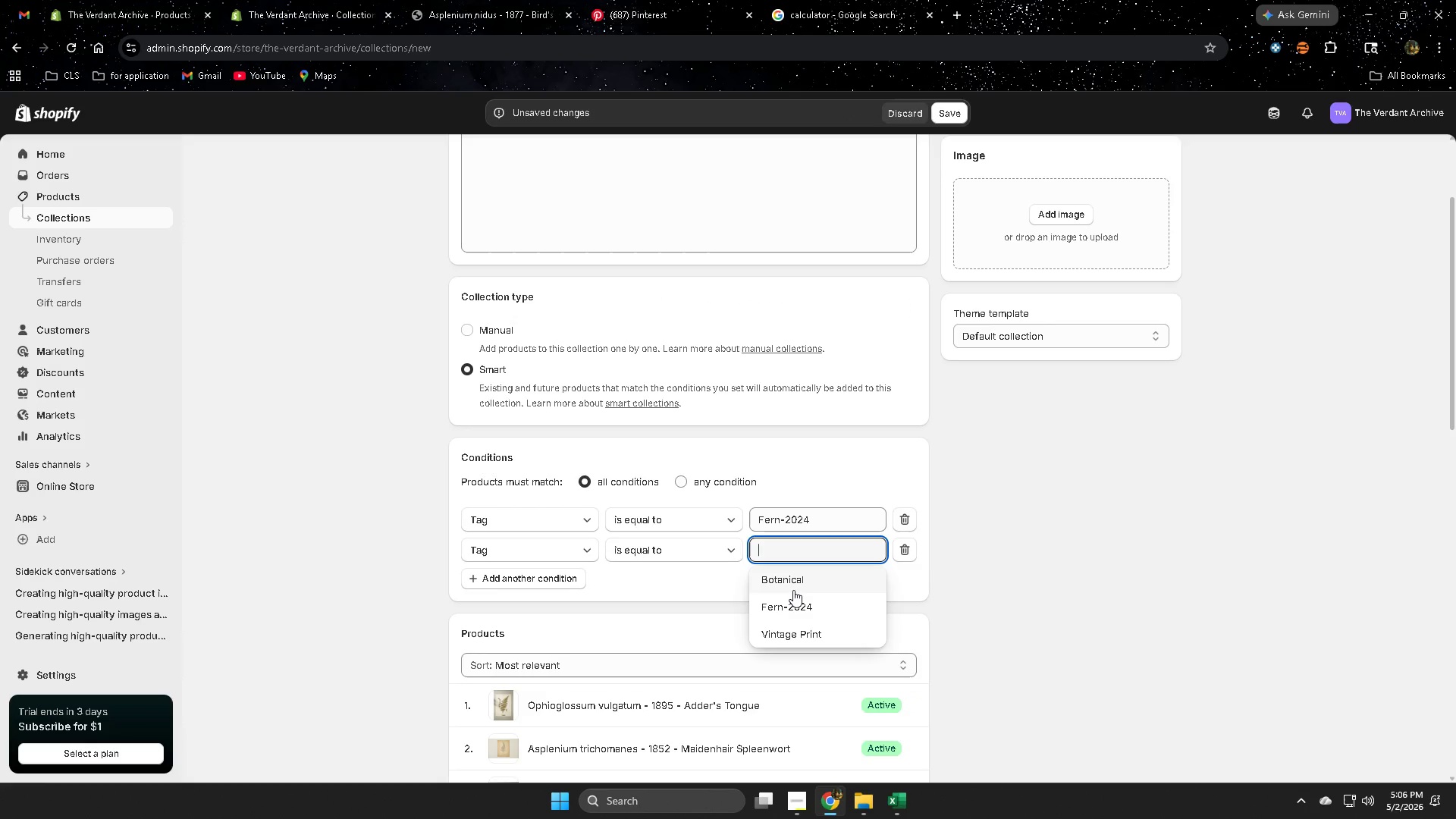 
left_click([793, 582])
 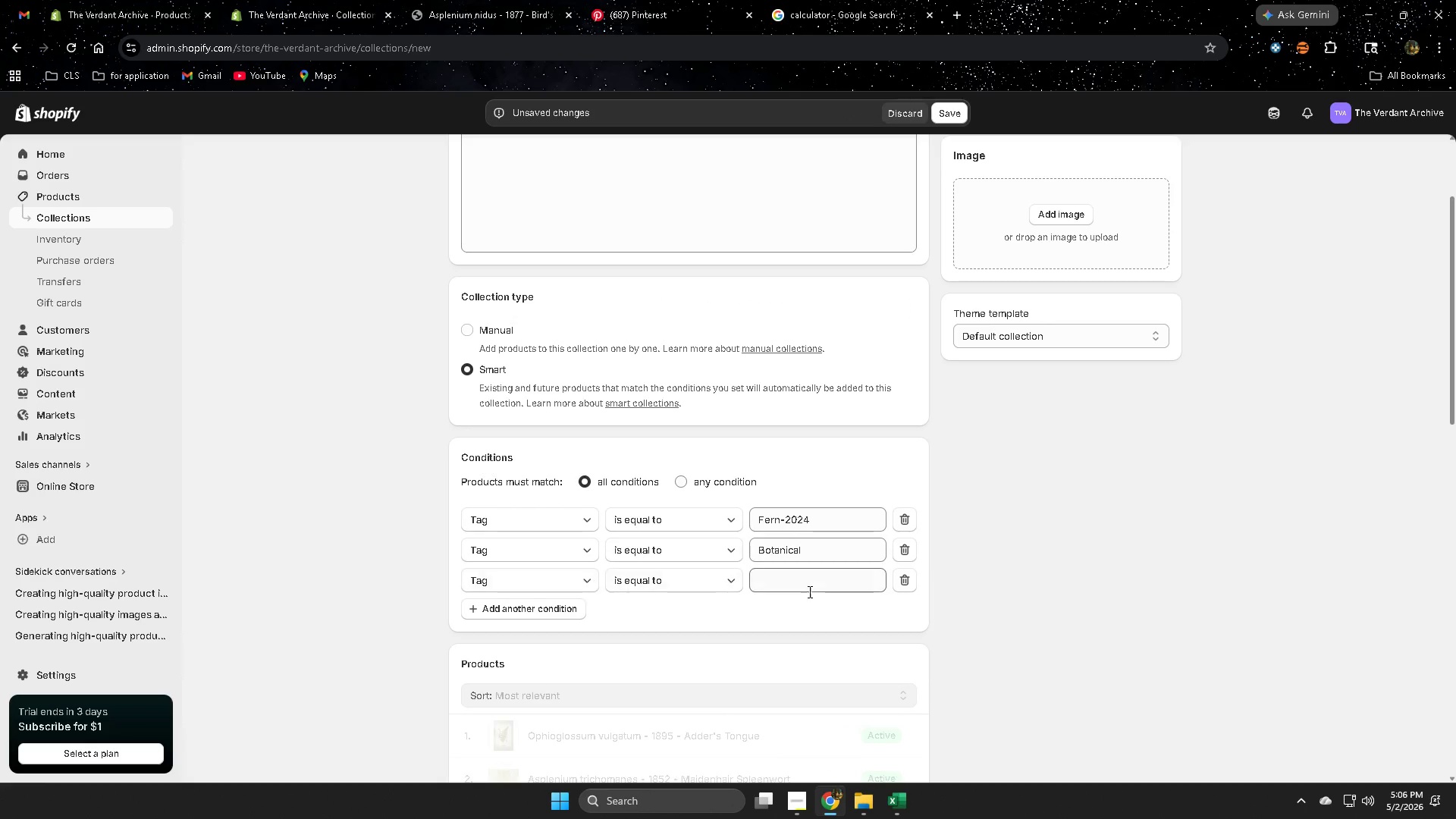 
left_click([820, 591])
 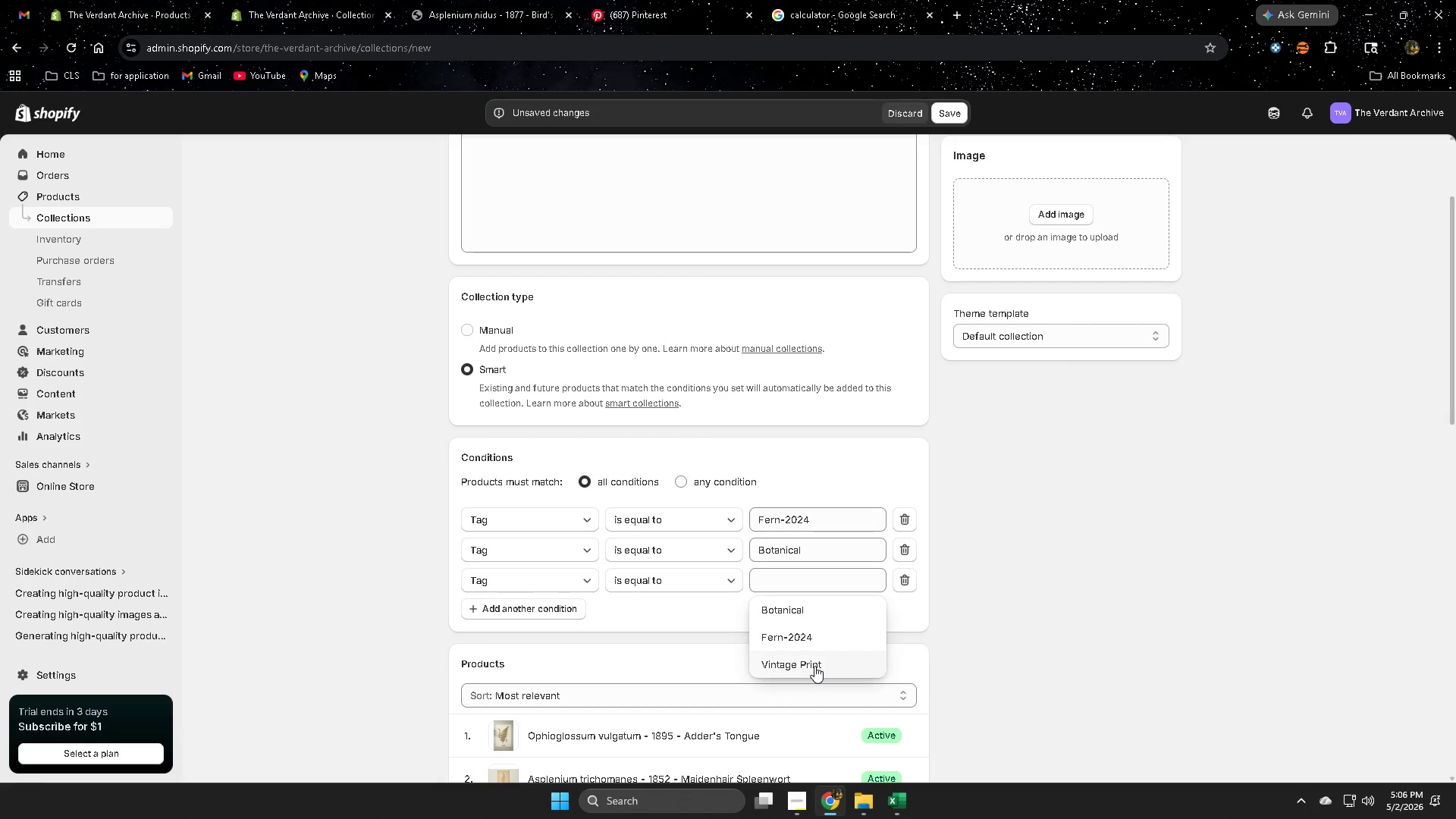 
double_click([1052, 661])
 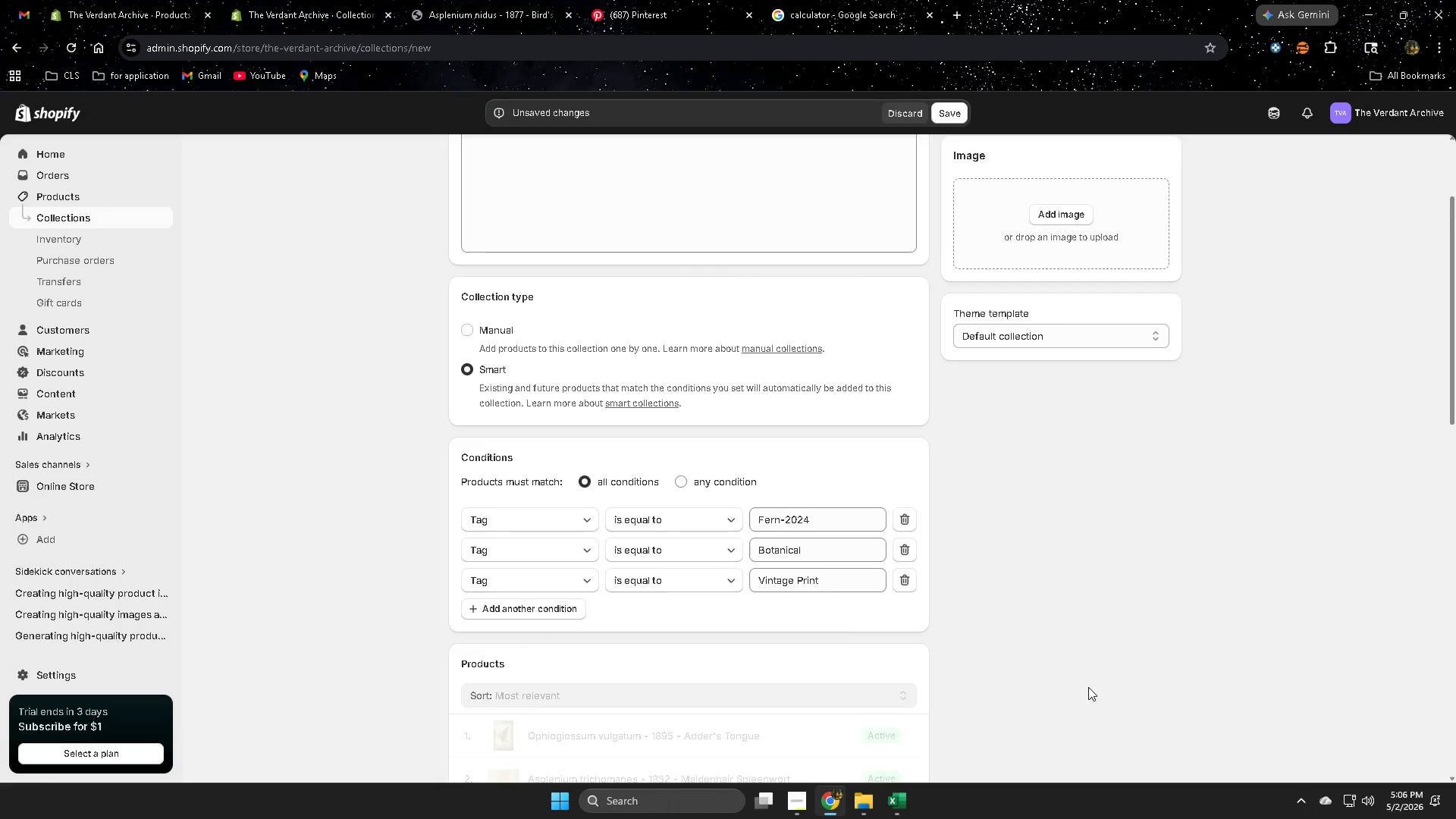 
scroll: coordinate [1085, 683], scroll_direction: down, amount: 7.0
 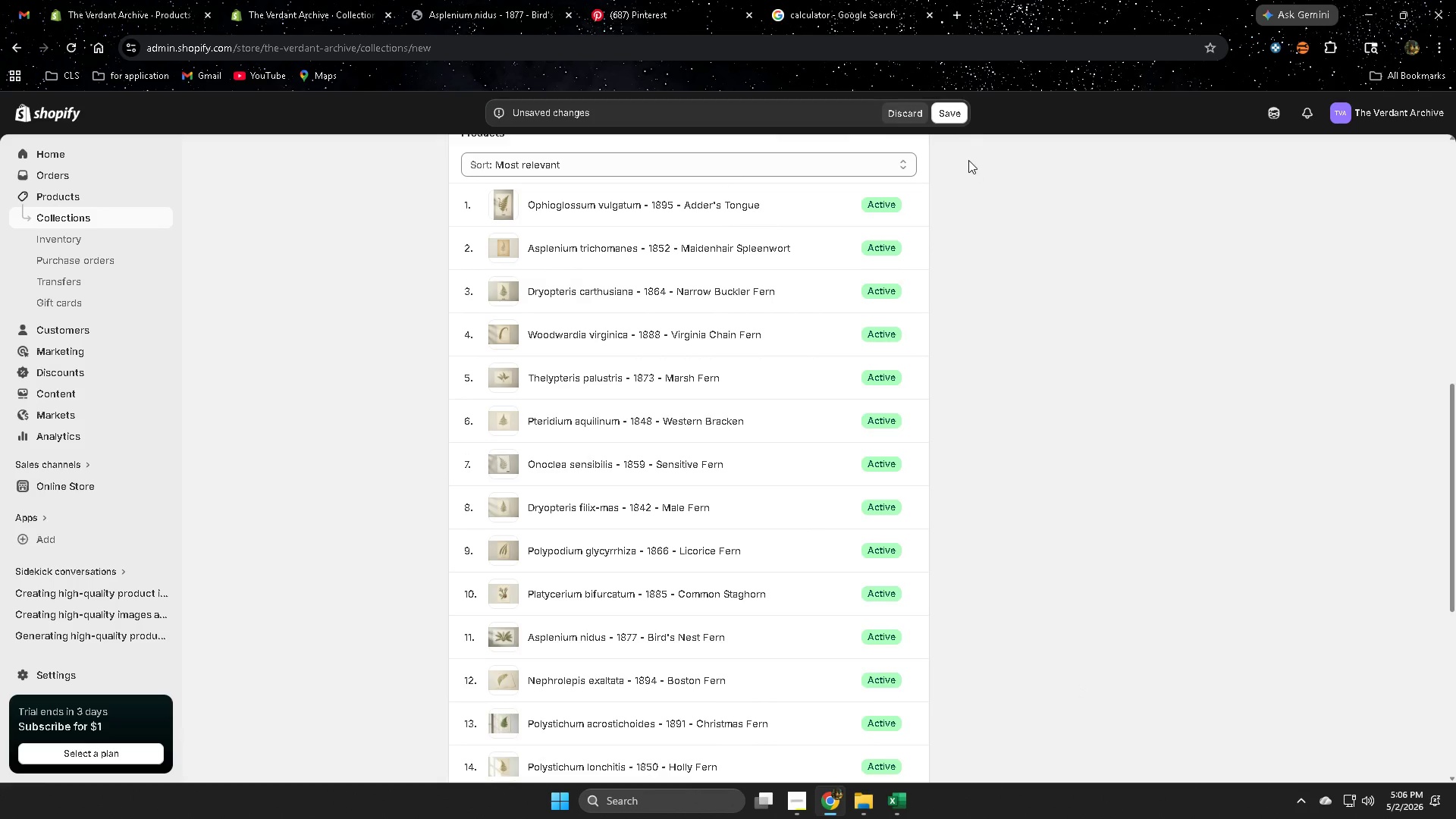 
left_click([954, 118])
 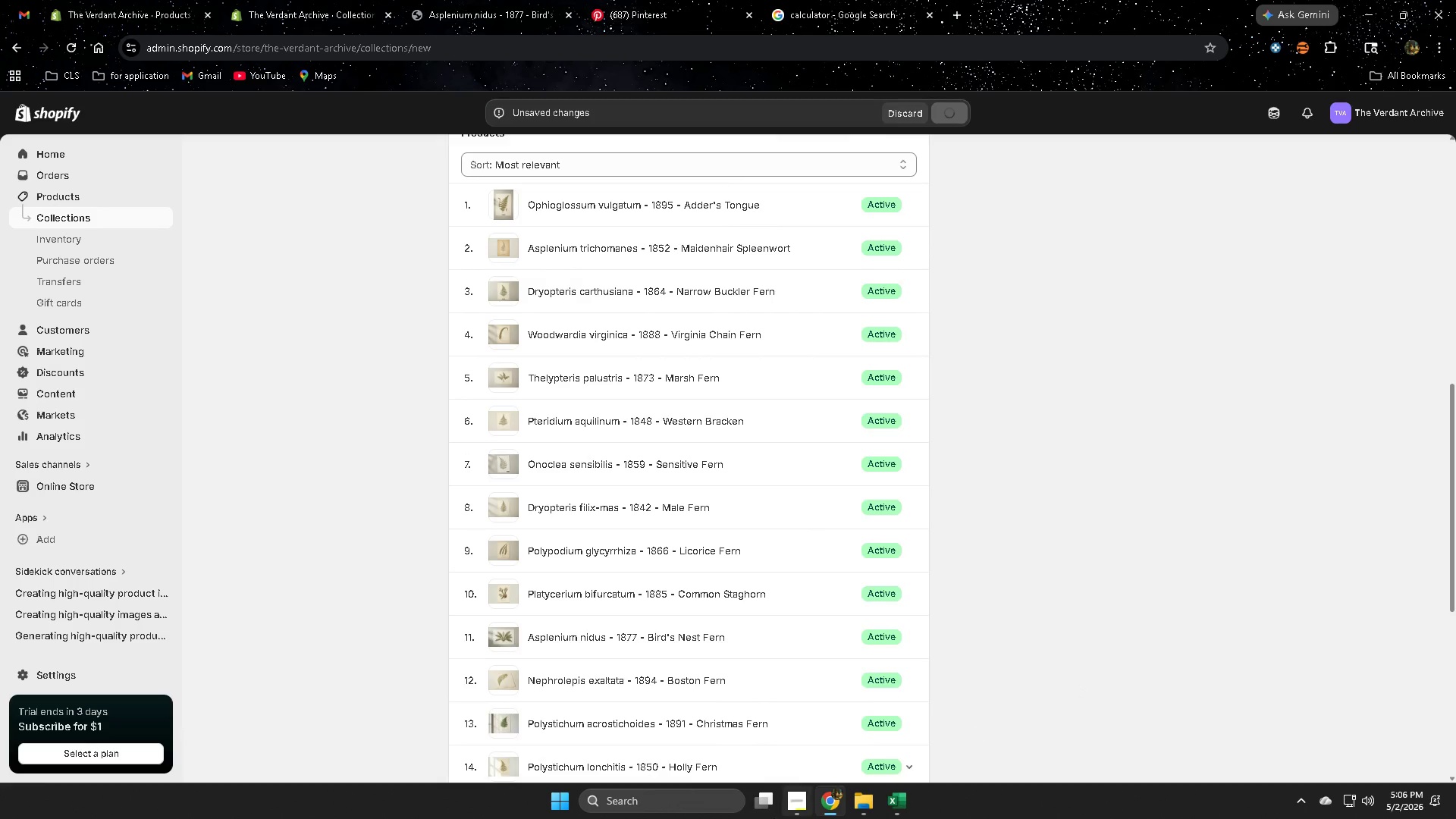 
left_click([785, 805])